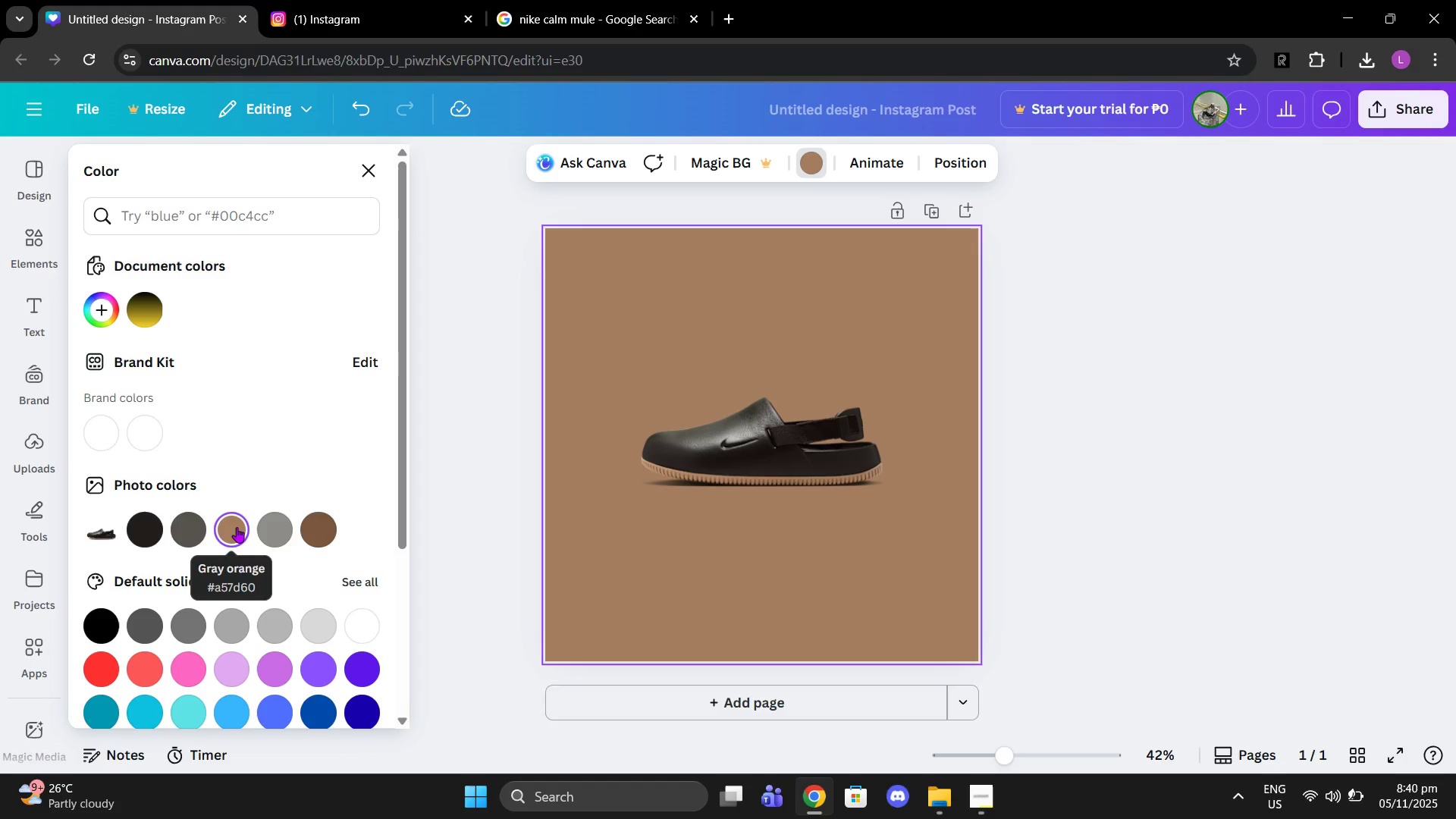 
wait(15.91)
 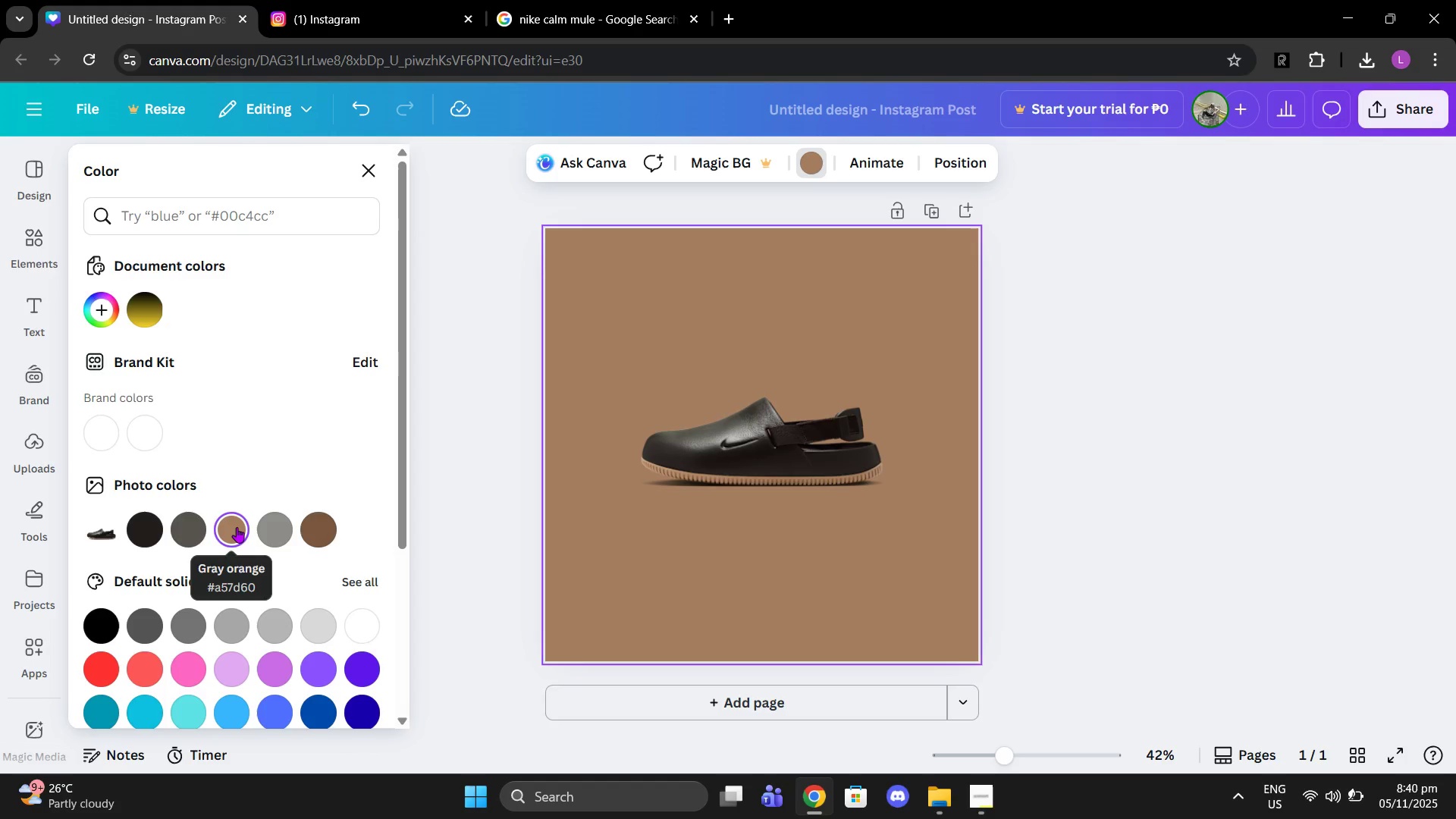 
left_click([778, 448])
 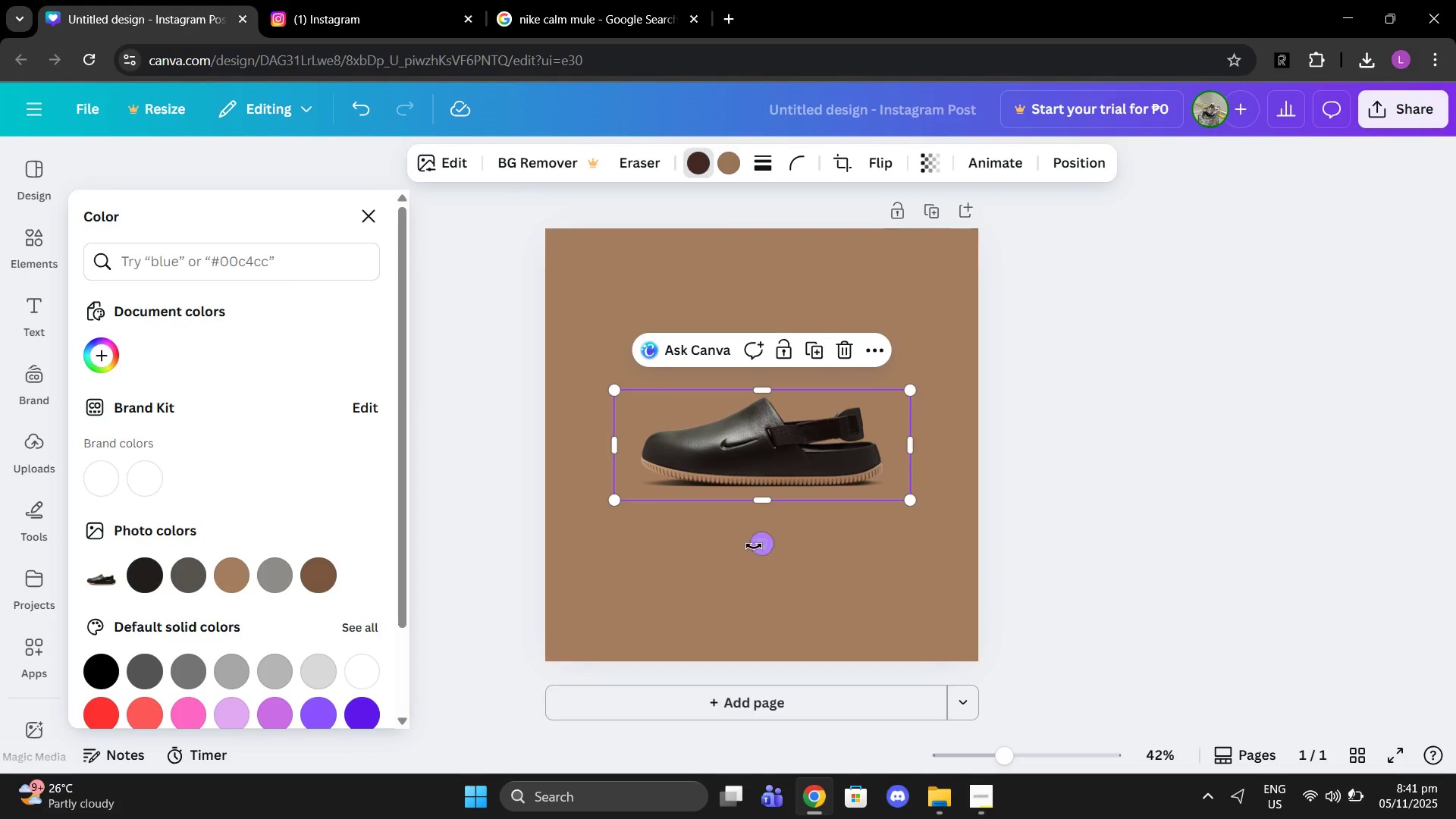 
left_click_drag(start_coordinate=[753, 546], to_coordinate=[773, 537])
 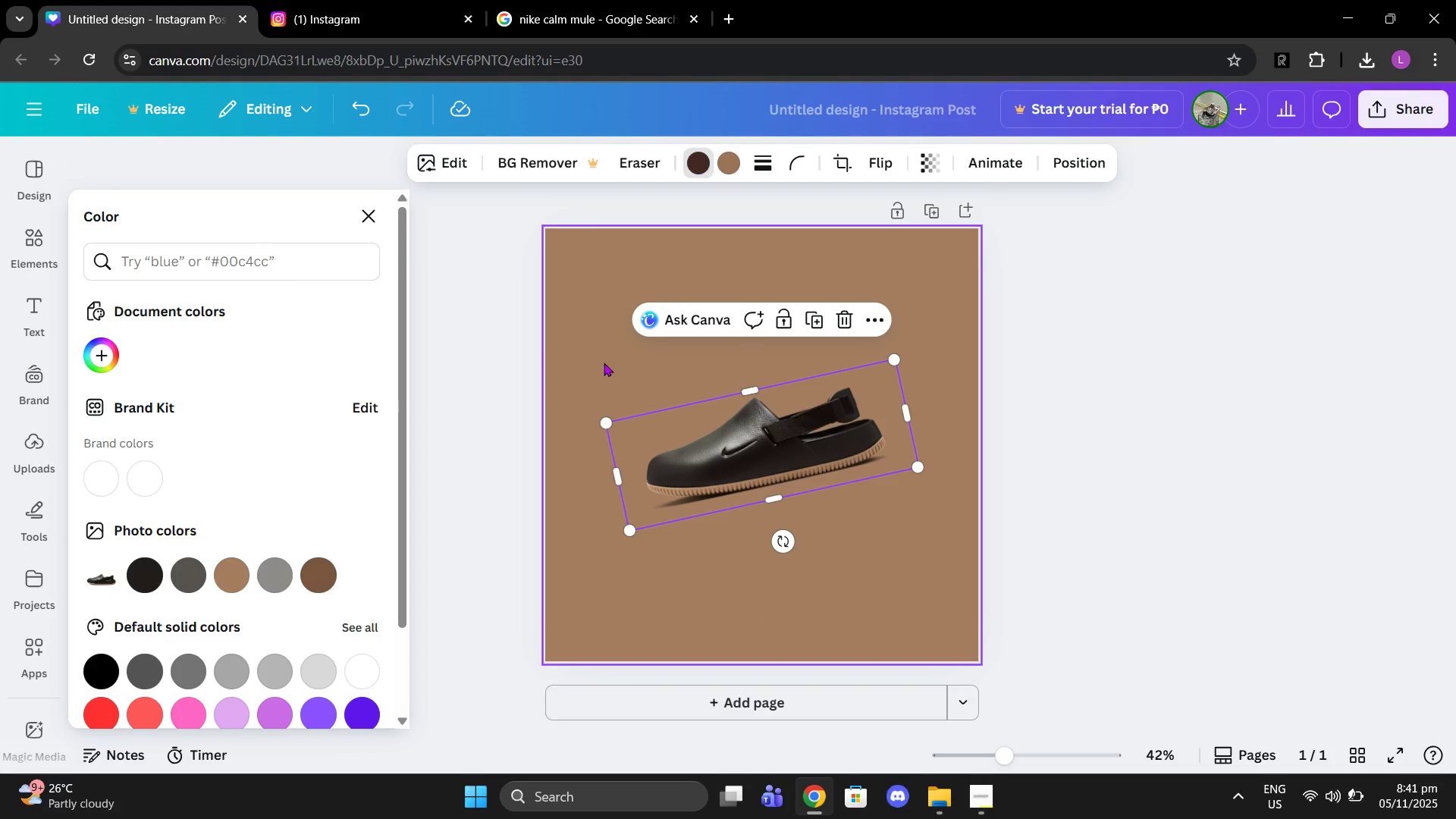 
left_click([592, 353])
 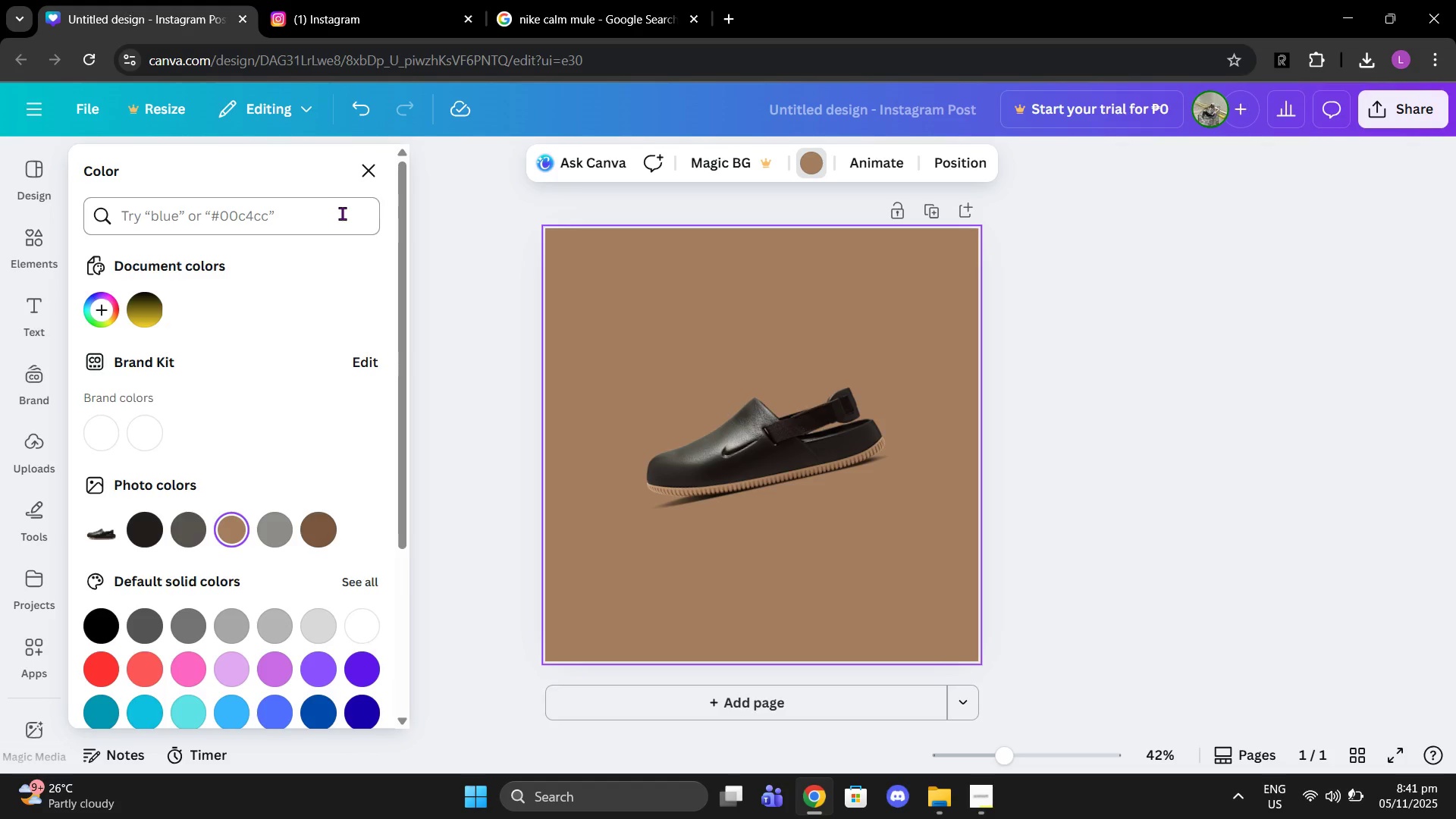 
left_click([331, 218])
 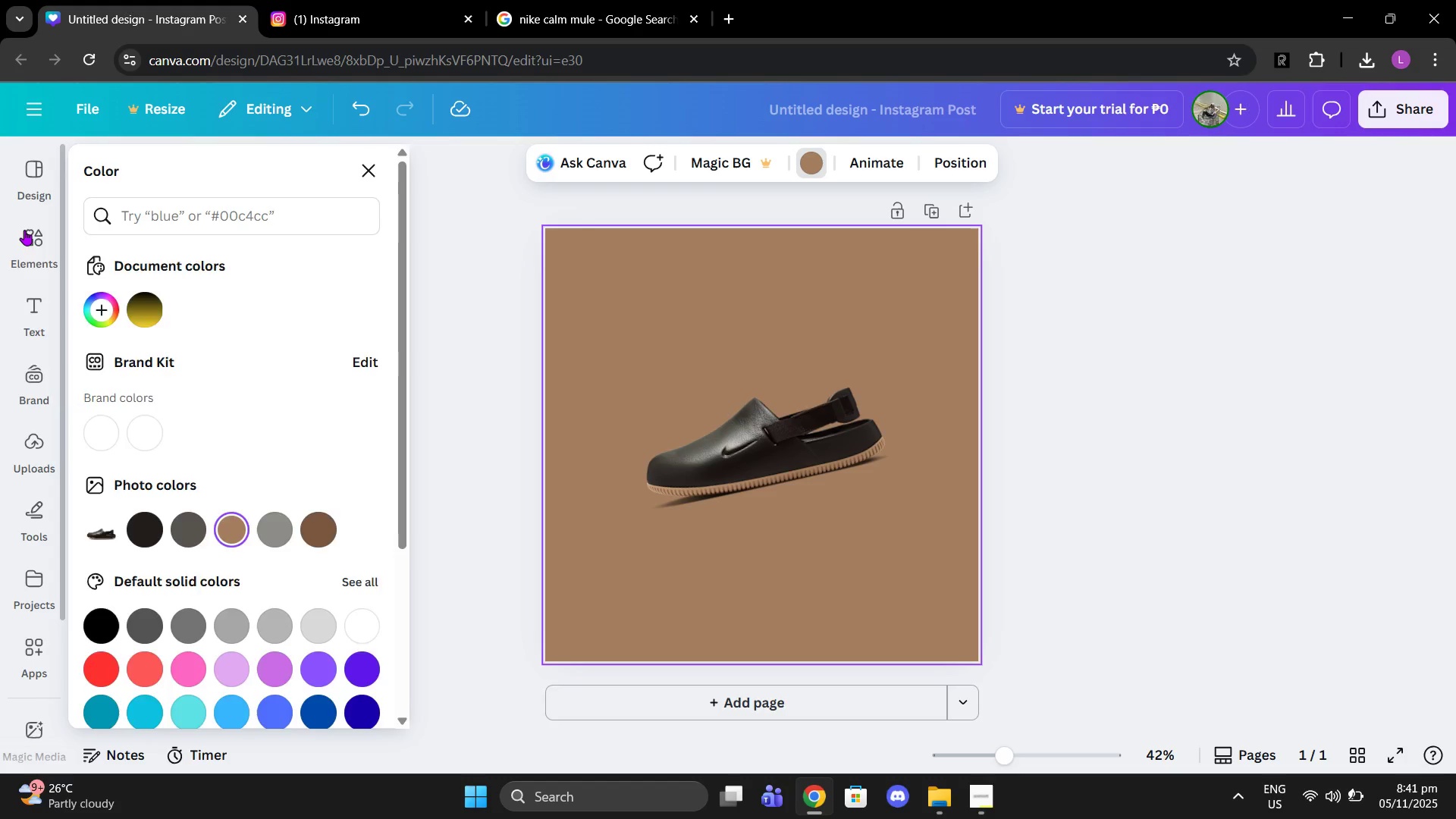 
left_click([24, 230])
 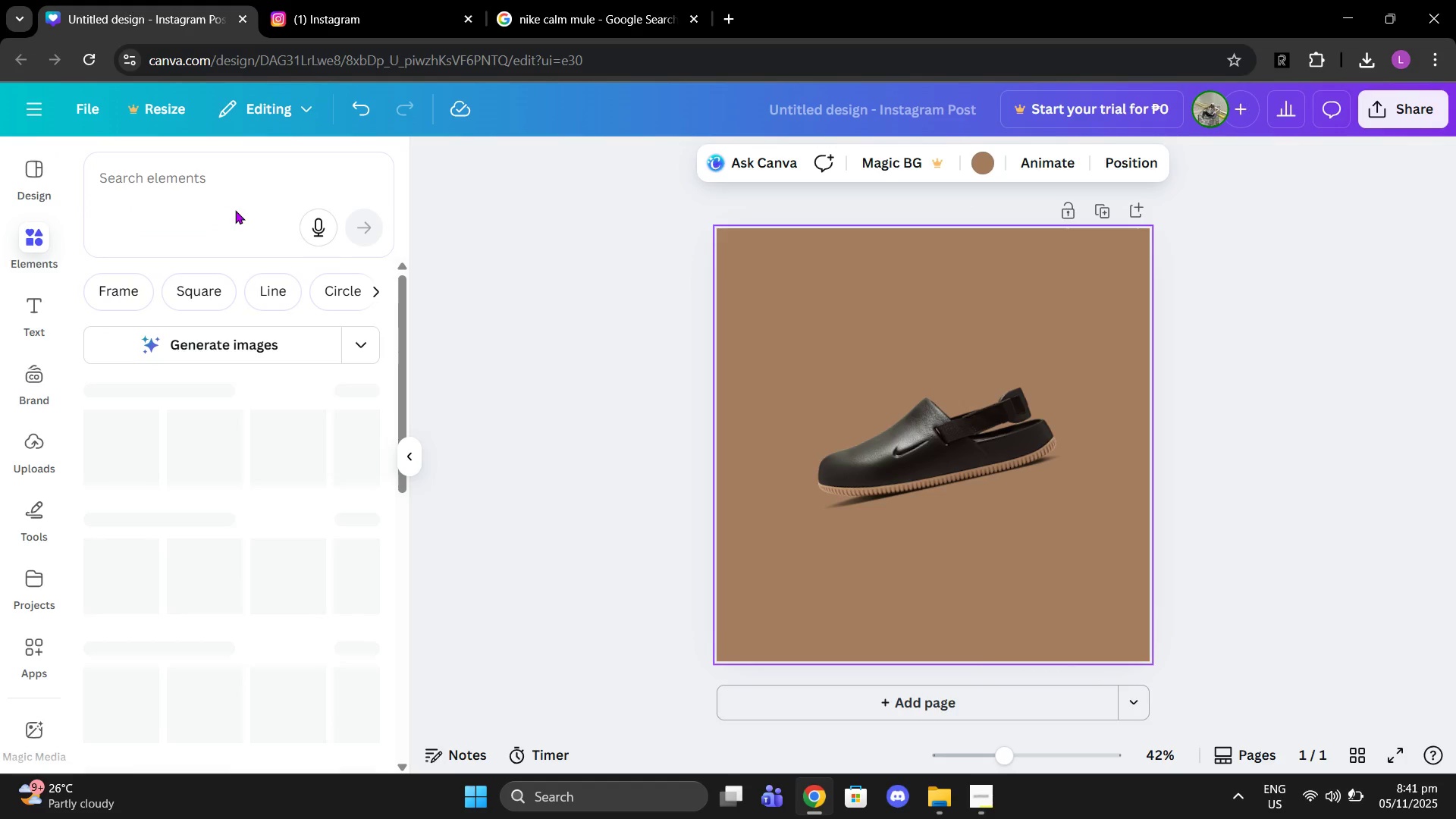 
left_click([200, 175])
 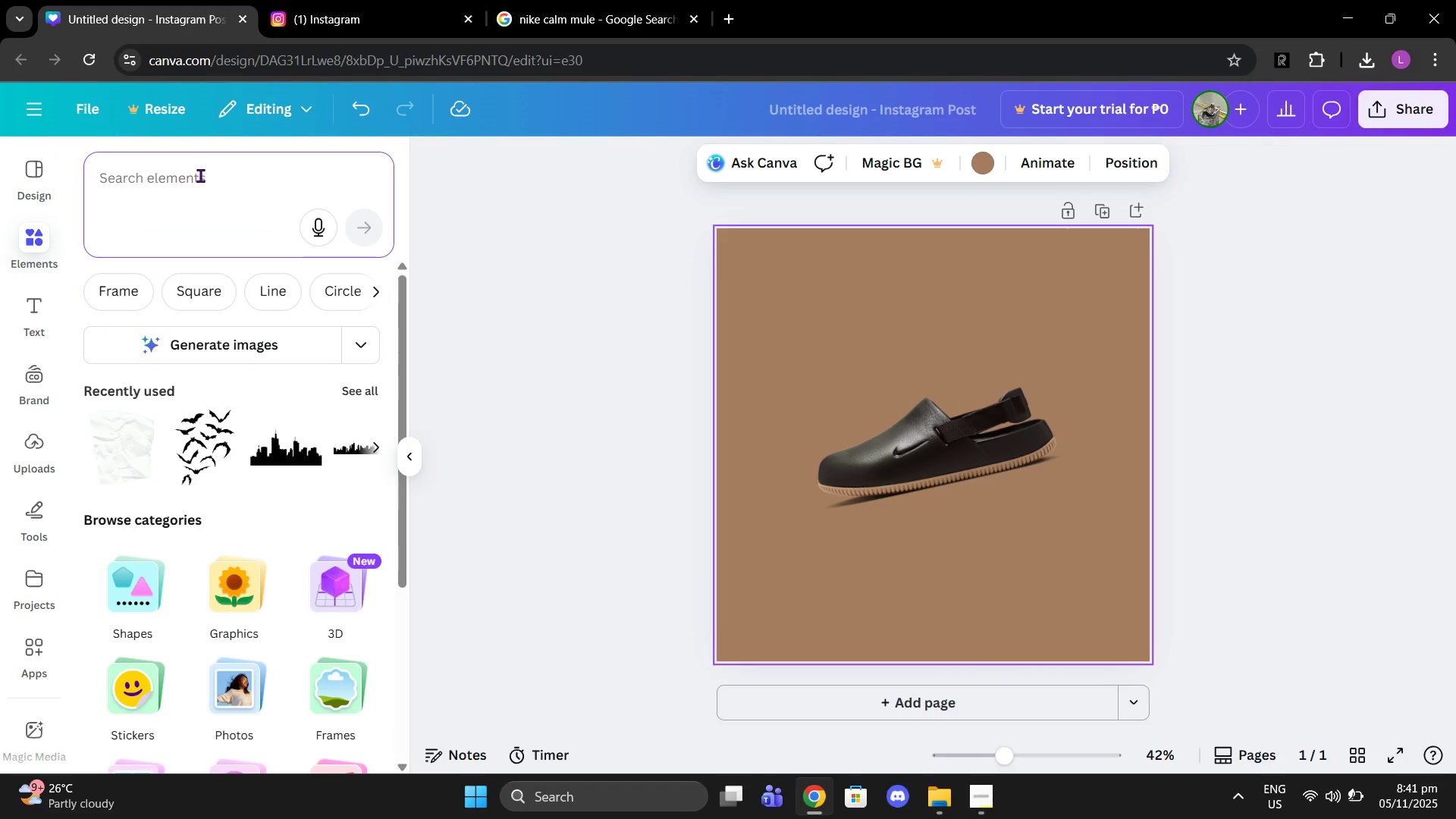 
type(shape)
 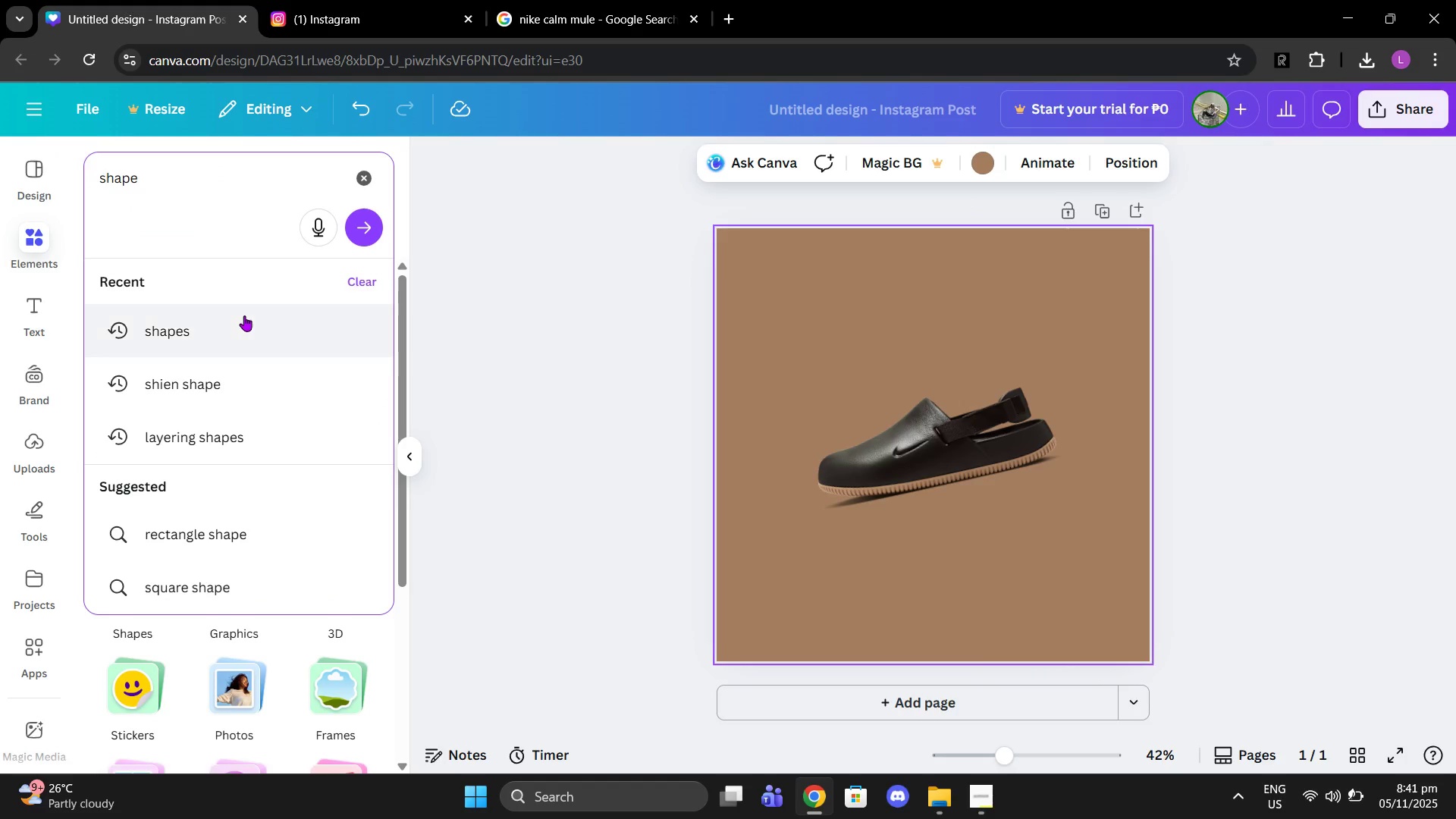 
left_click([244, 315])
 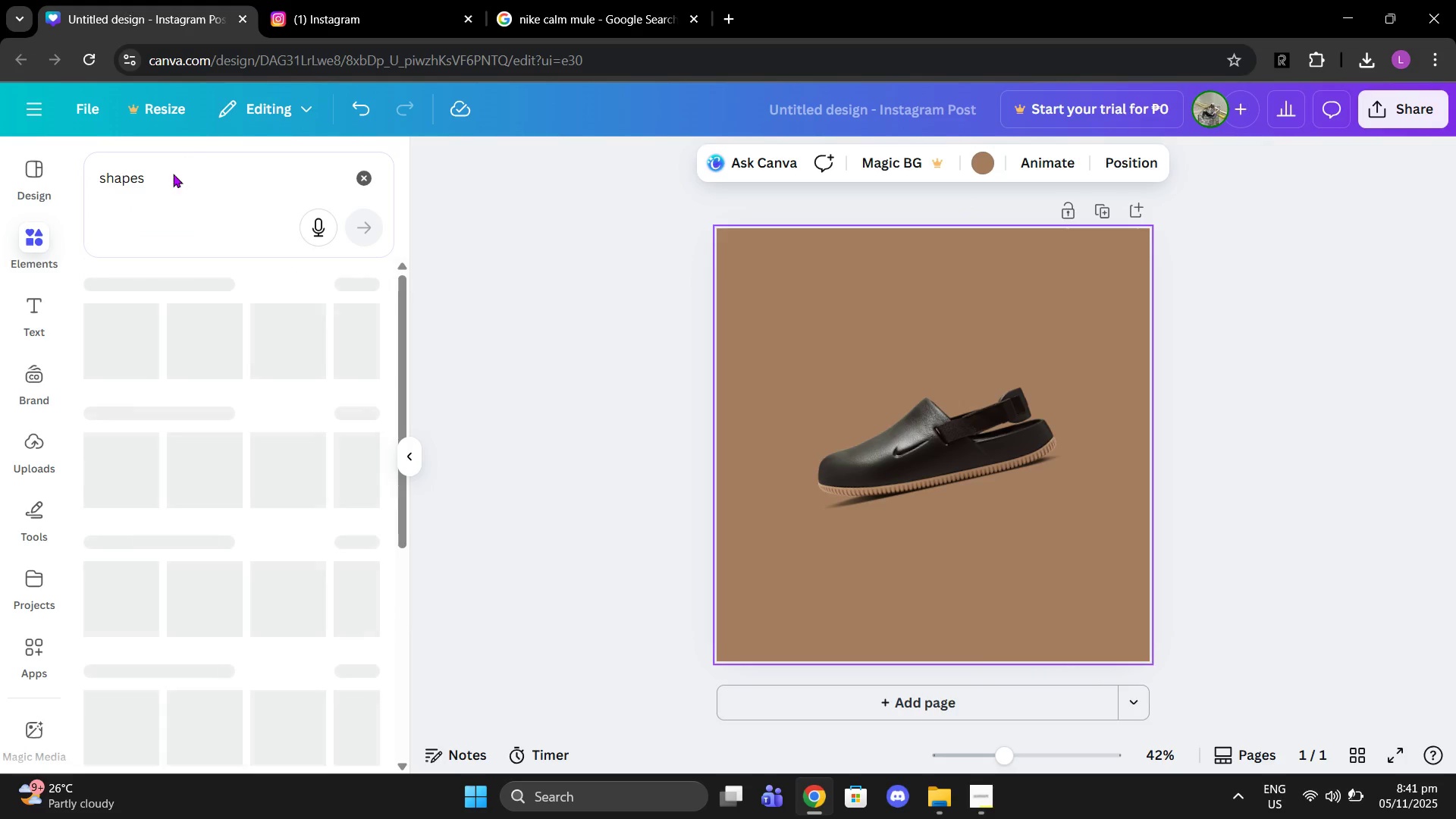 
left_click_drag(start_coordinate=[173, 174], to_coordinate=[96, 175])
 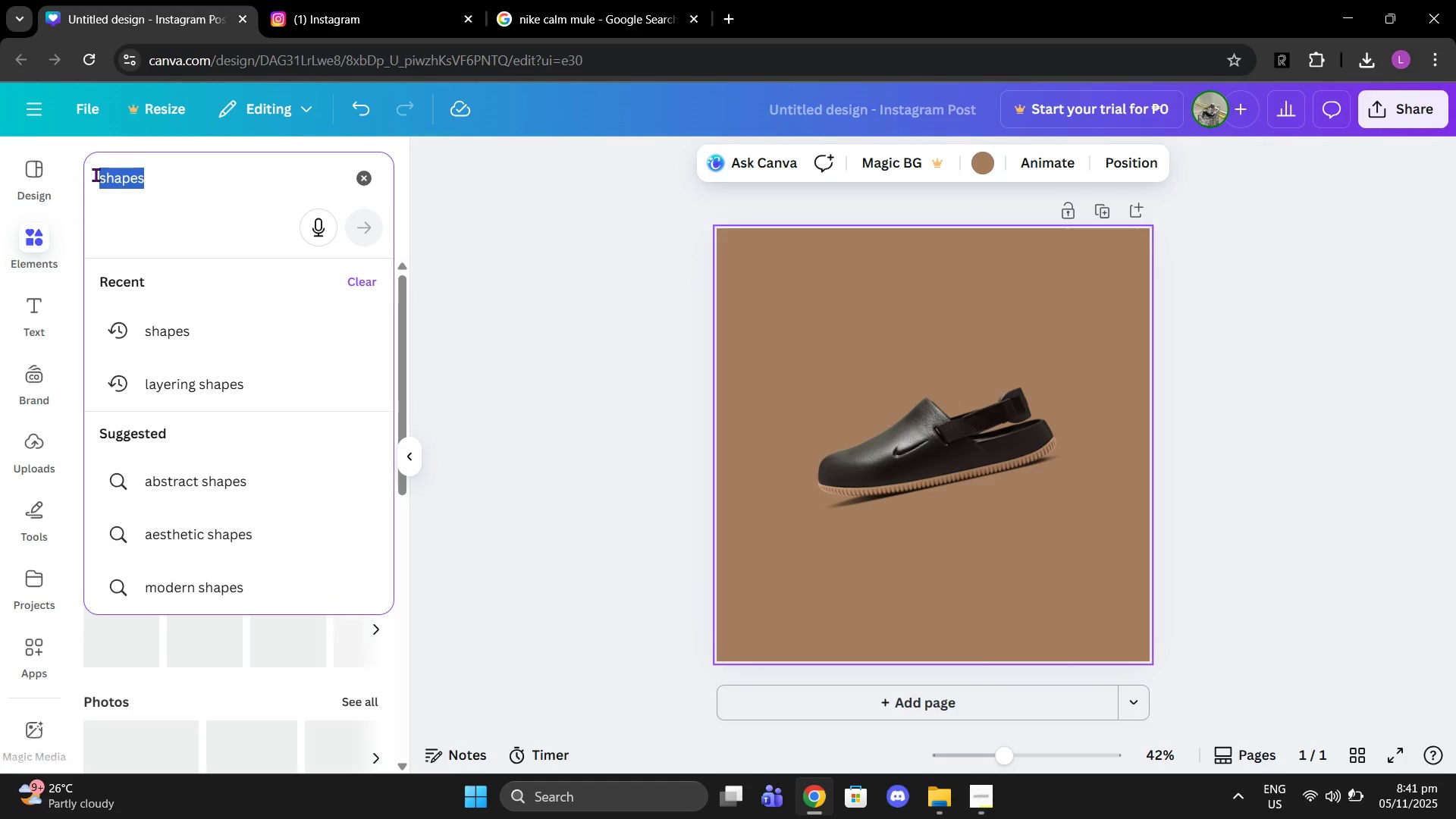 
type(squarr)
key(Backspace)
type(e)
 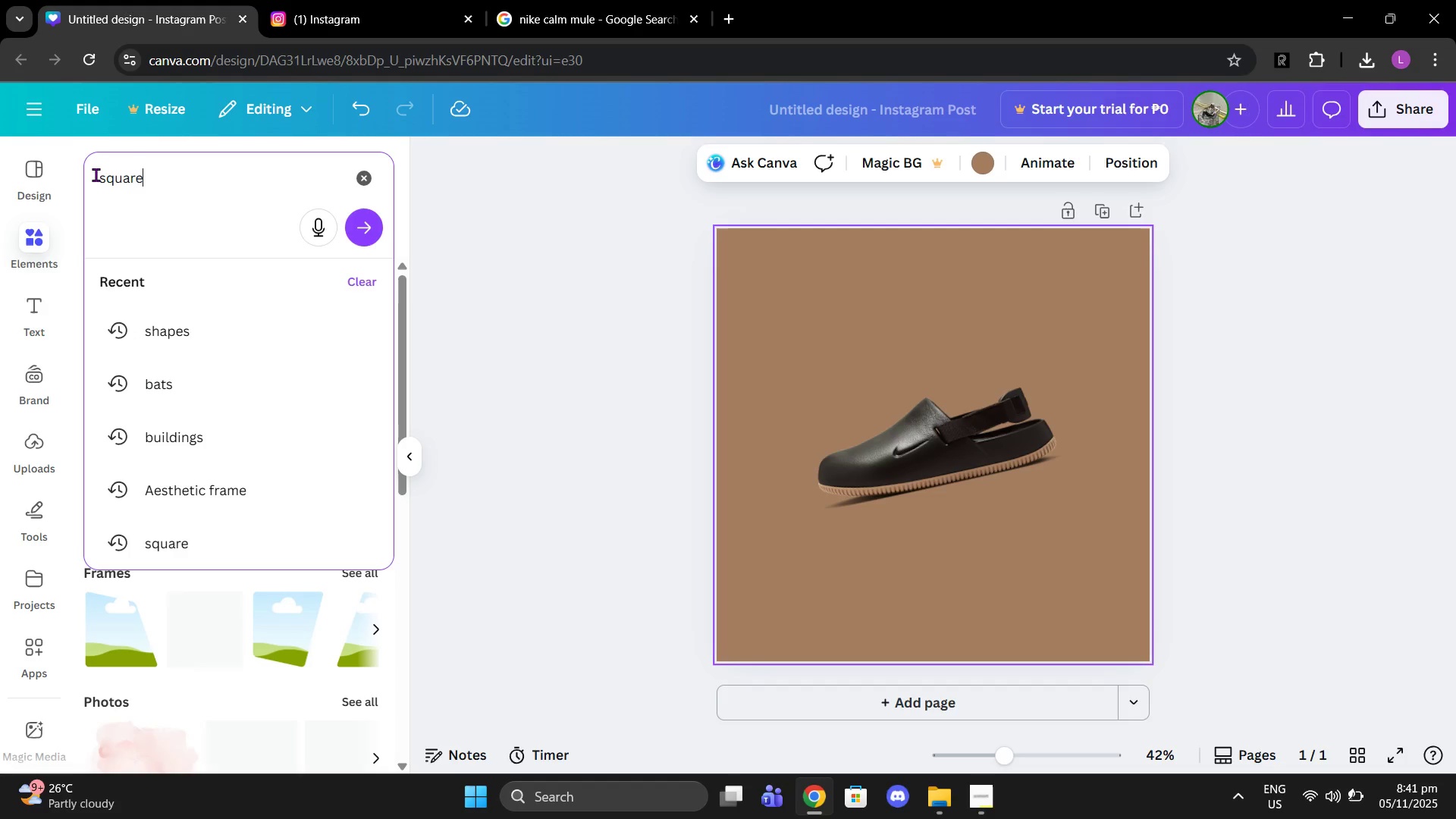 
key(Enter)
 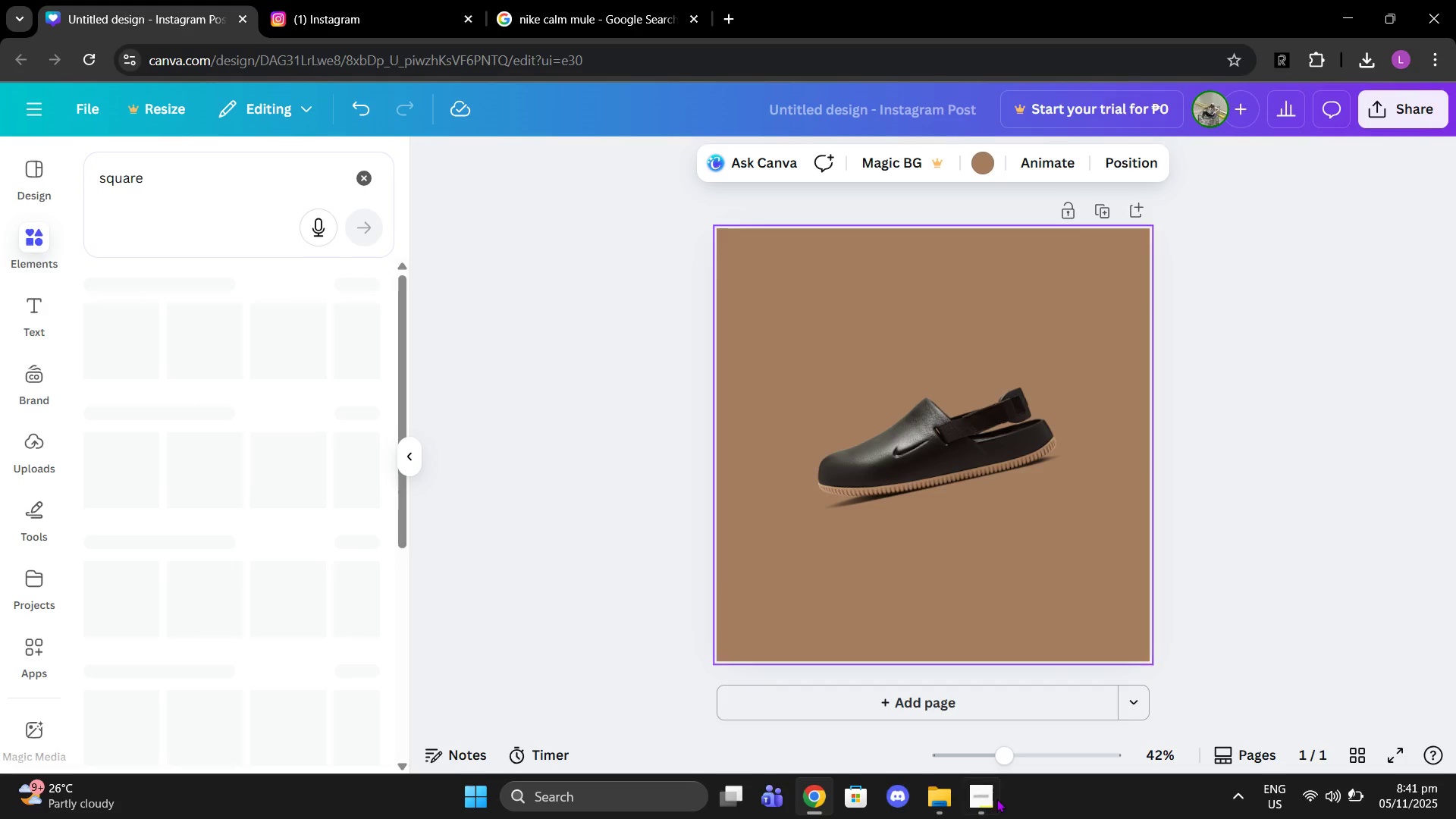 
left_click([994, 799])